 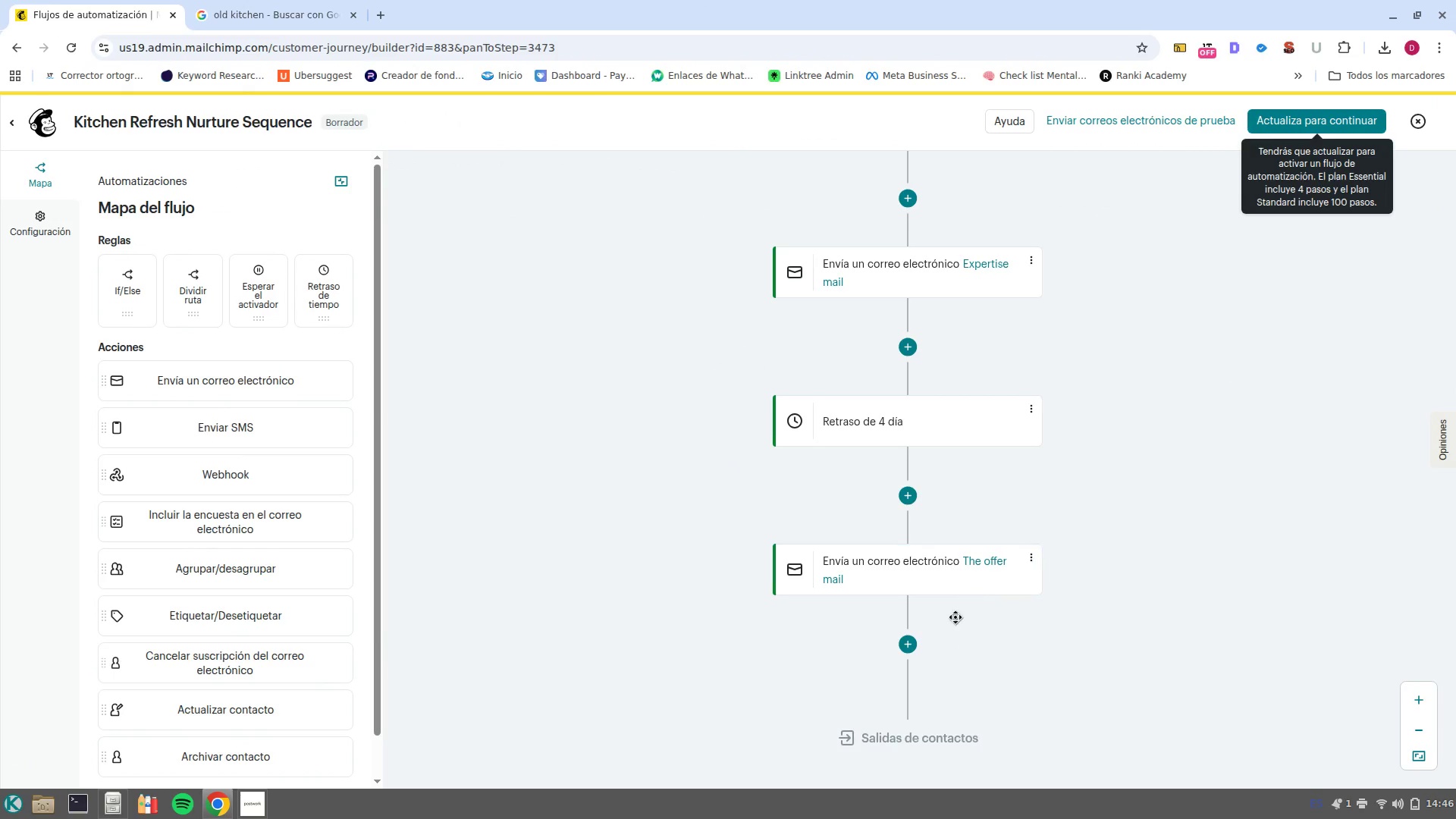 
left_click([17, 126])
 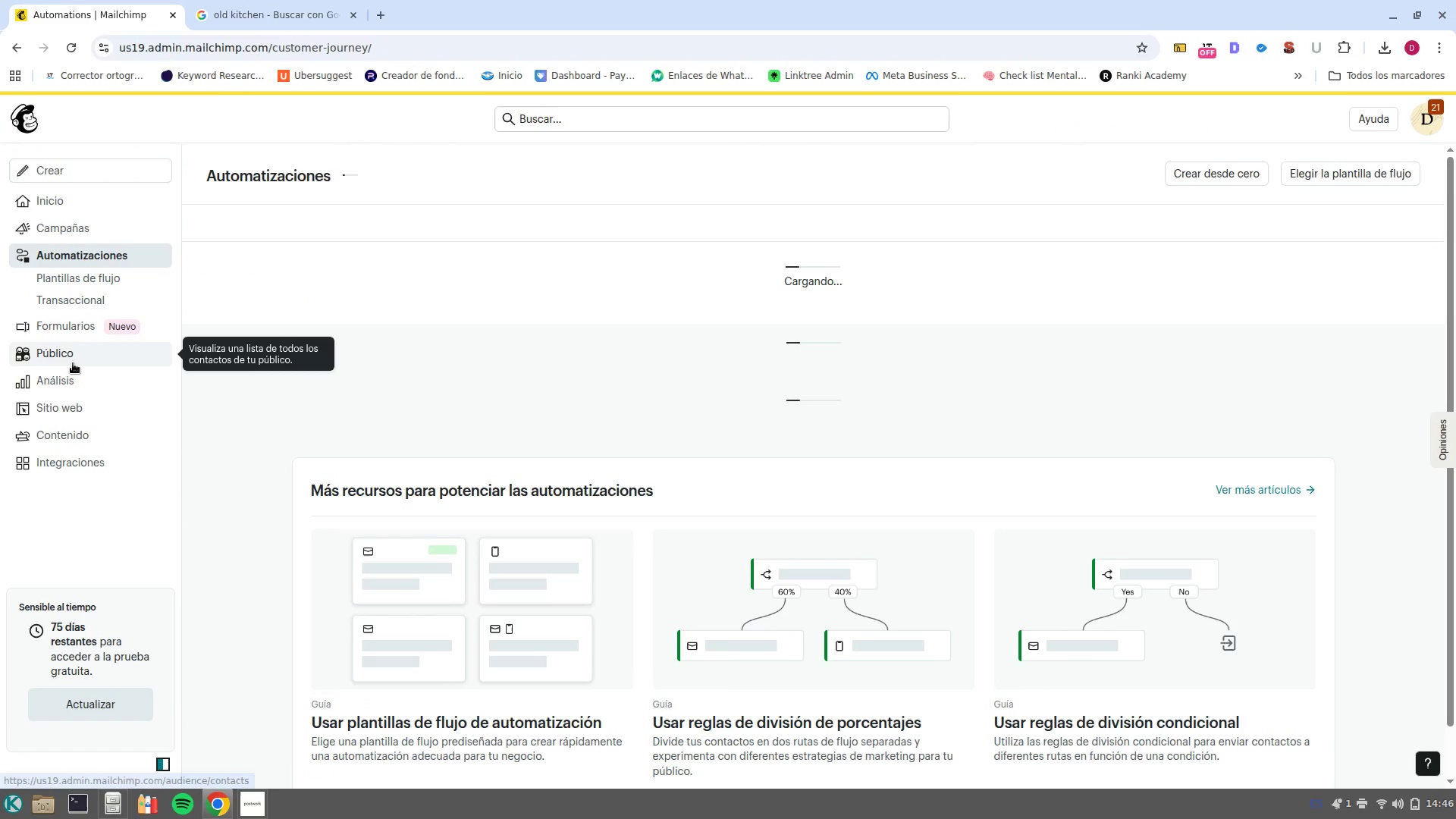 
left_click([73, 363])
 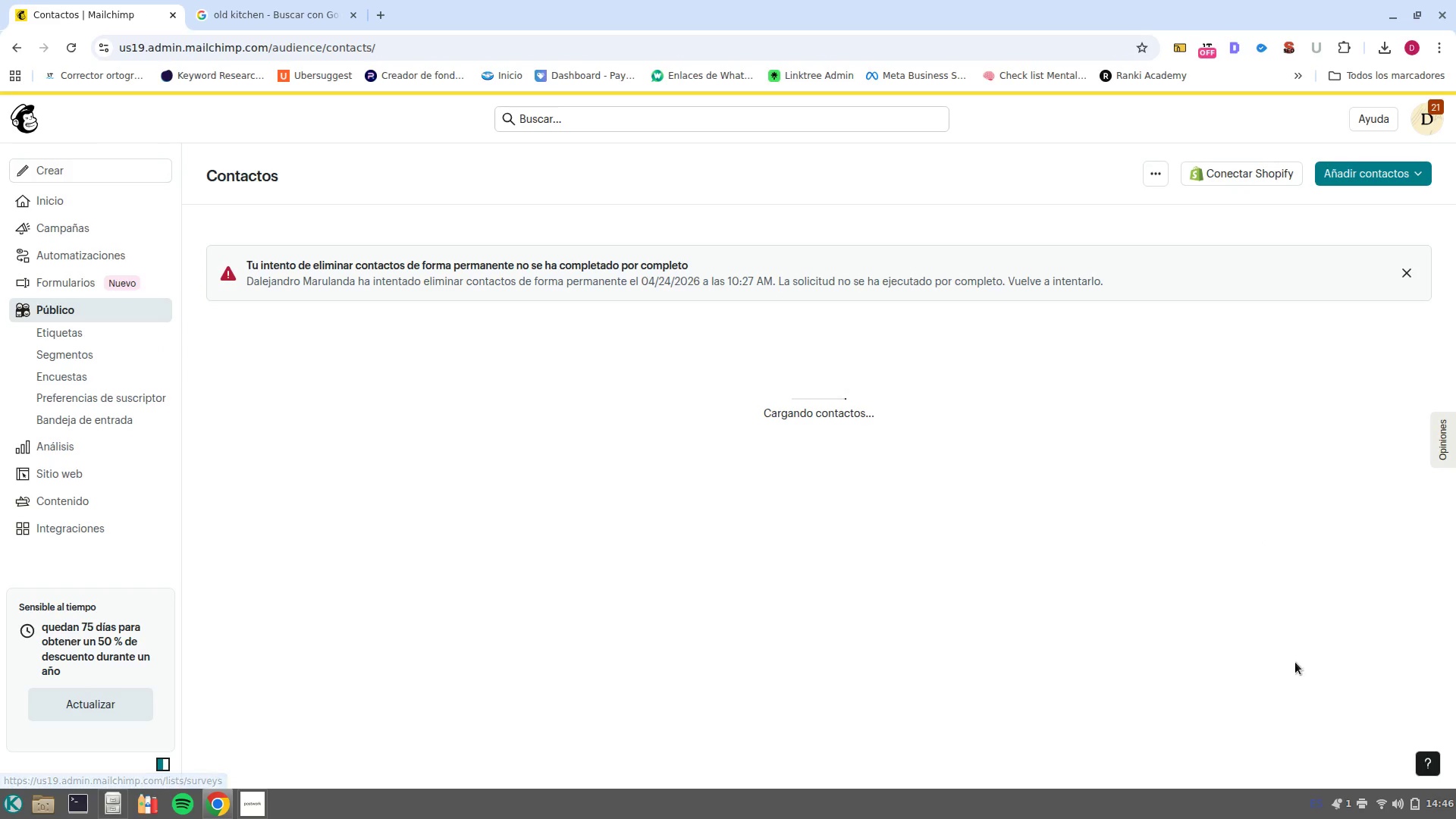 
wait(5.16)
 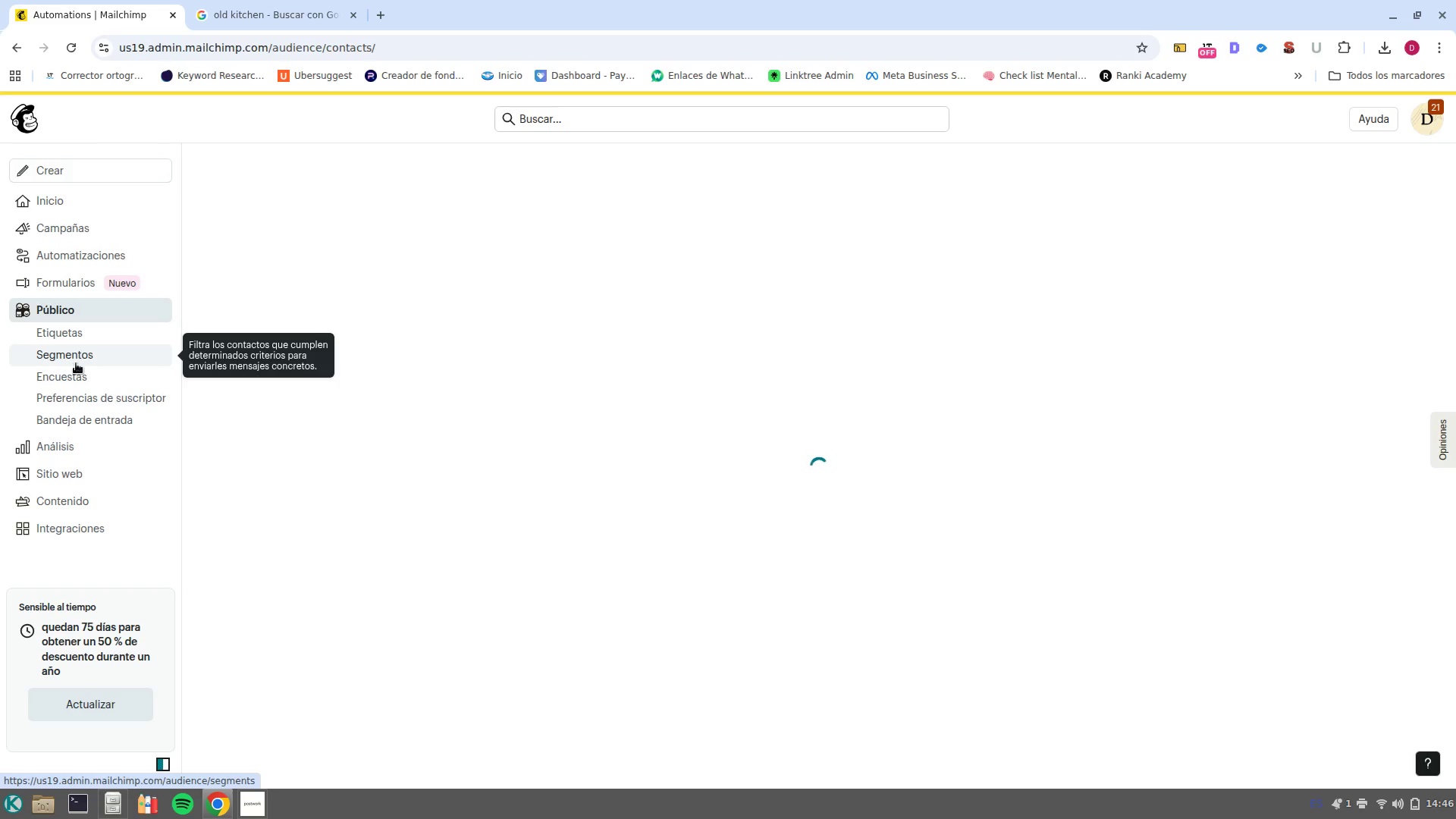 
scroll: coordinate [919, 566], scroll_direction: down, amount: 1.0
 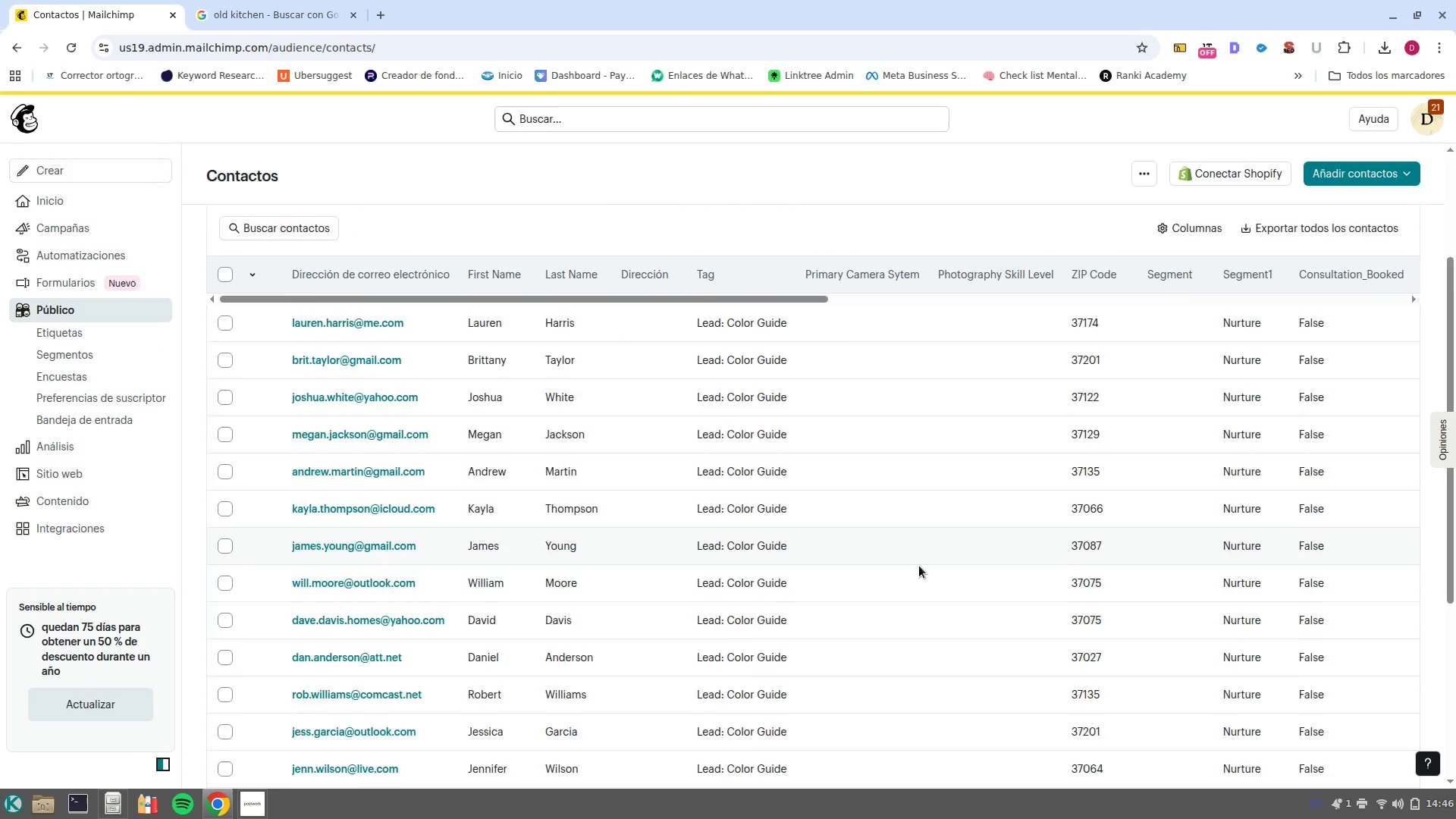 
scroll: coordinate [919, 566], scroll_direction: up, amount: 1.0
 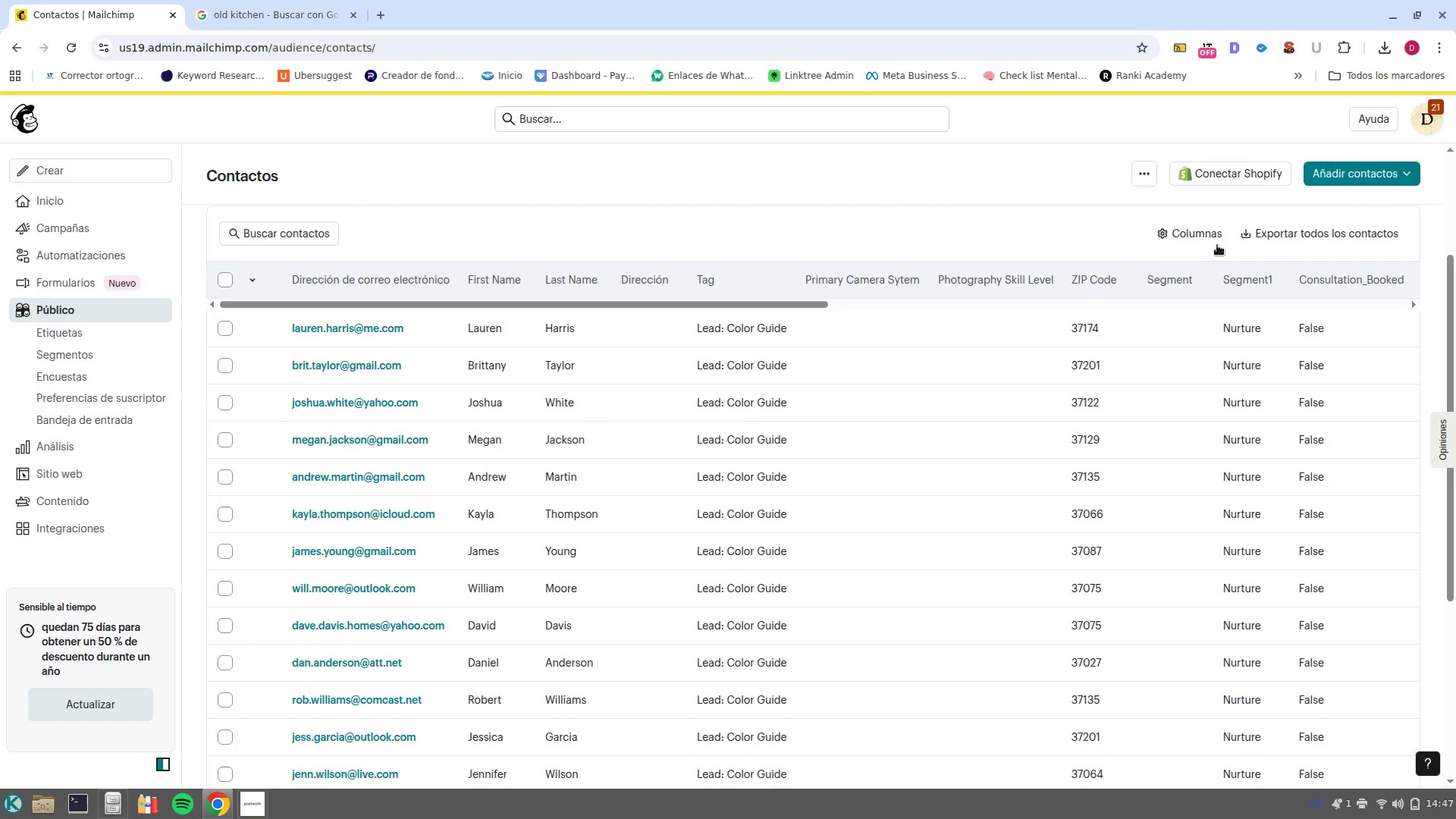 
left_click([1153, 239])
 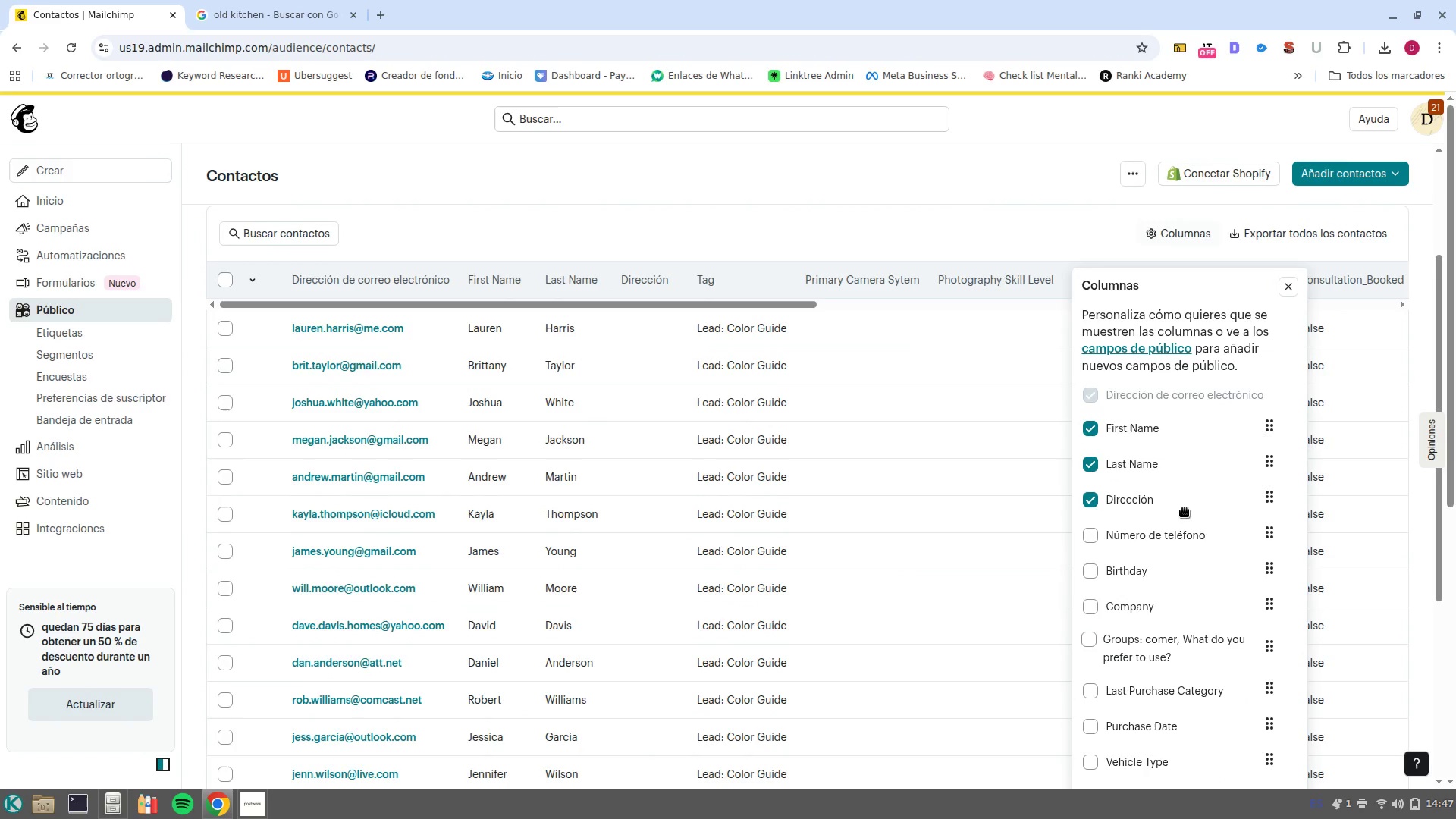 
scroll: coordinate [1093, 623], scroll_direction: down, amount: 5.0
 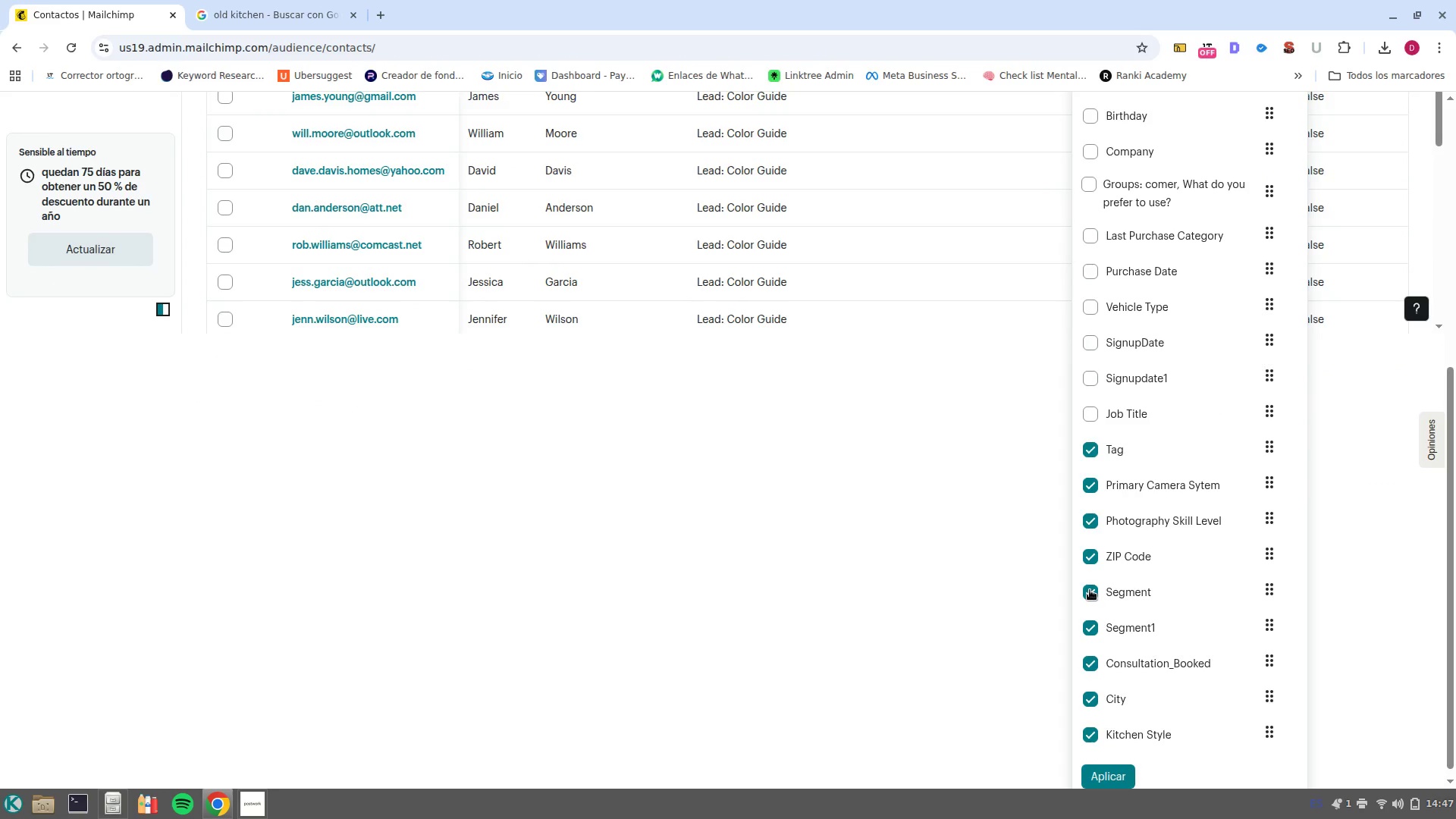 
left_click([1090, 590])
 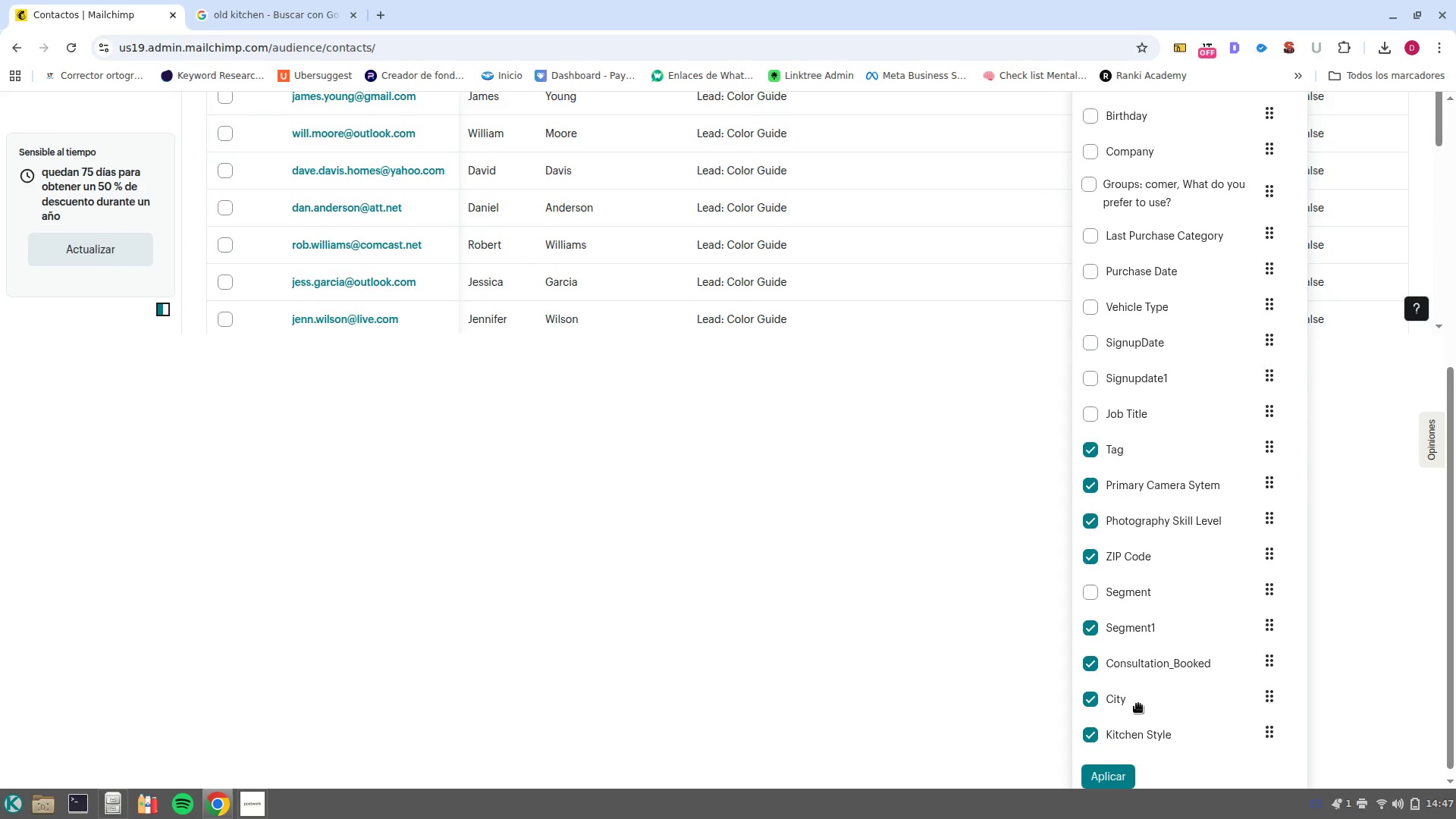 
wait(8.57)
 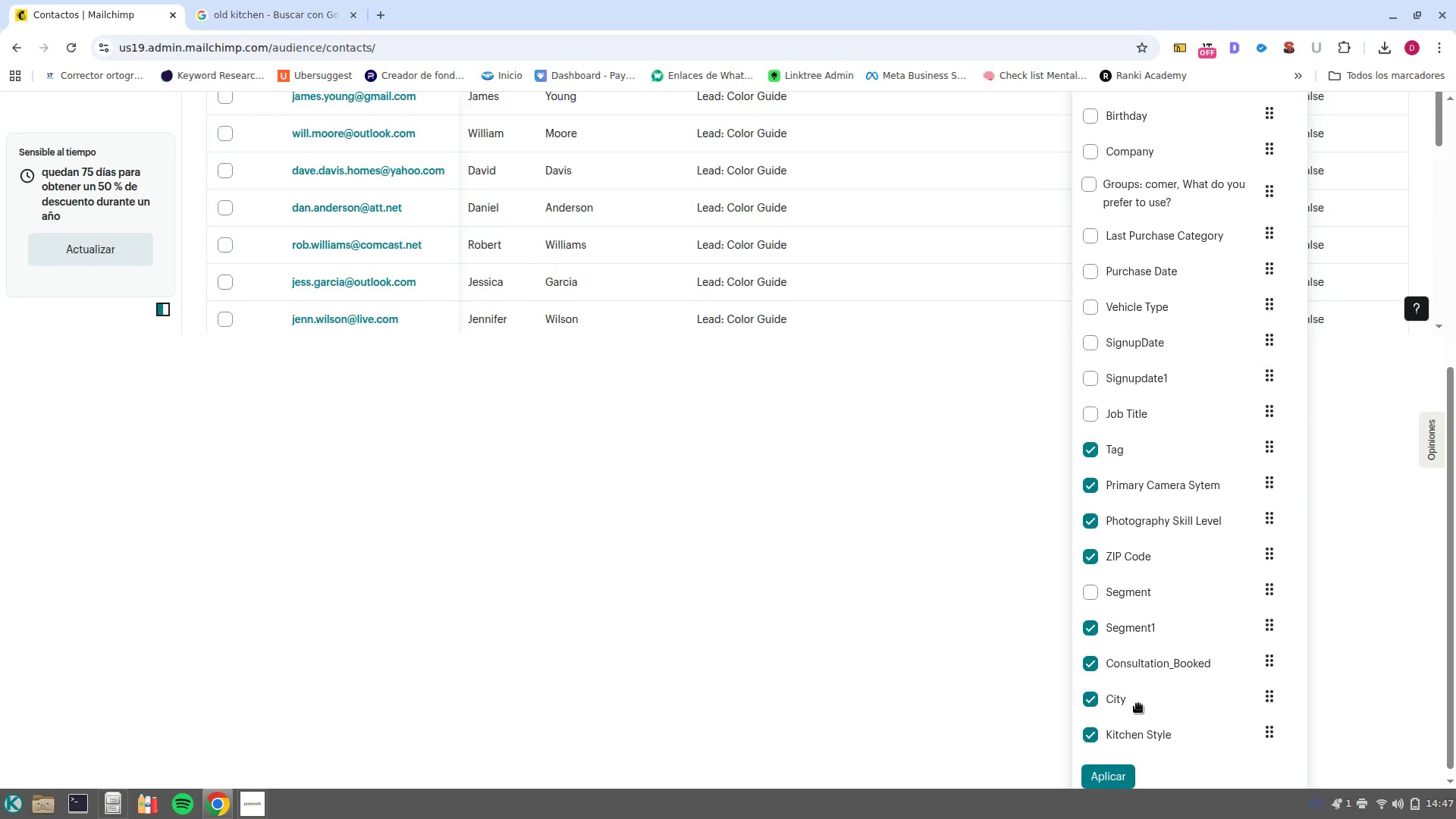 
left_click([1112, 773])
 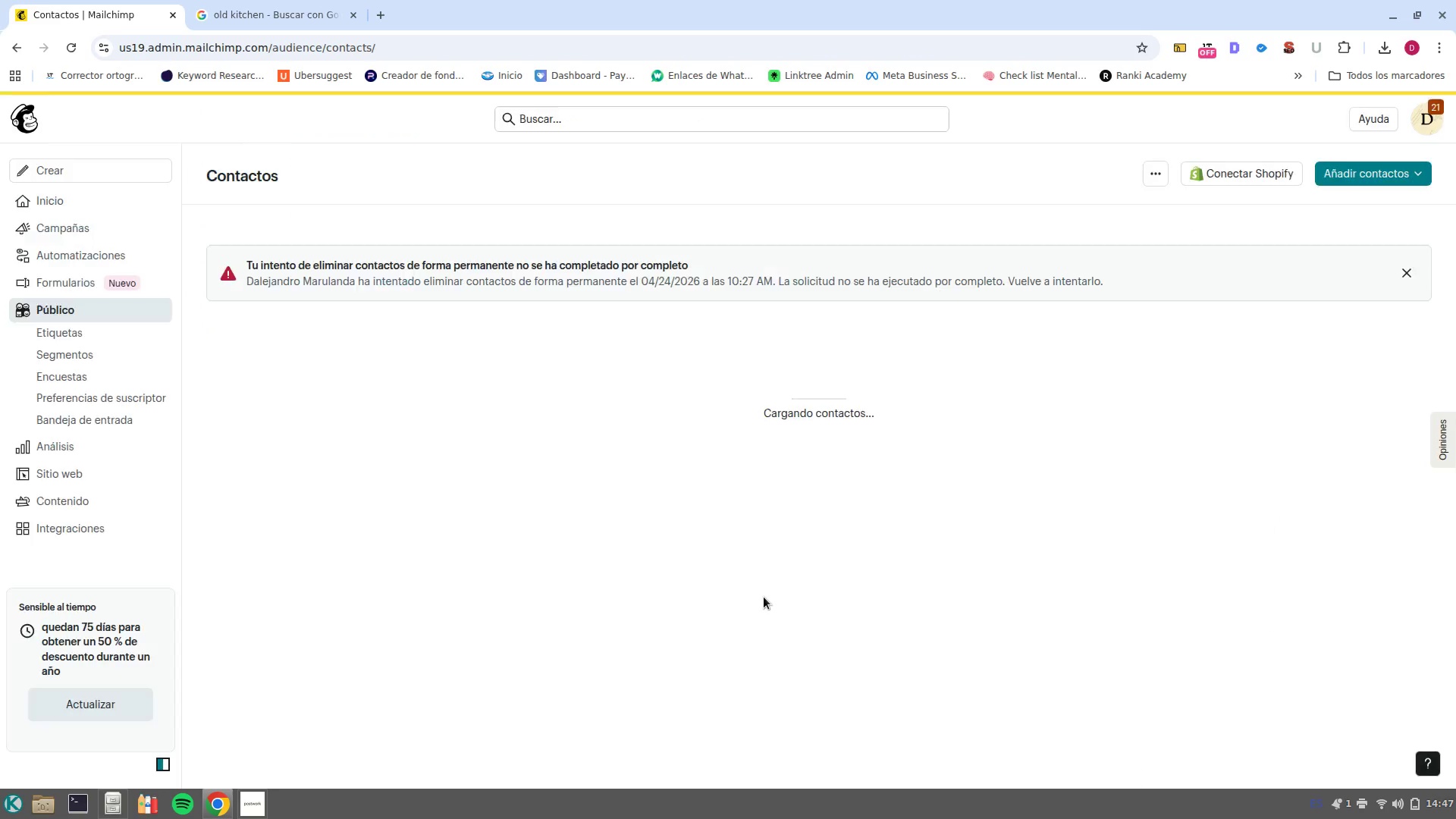 
scroll: coordinate [770, 598], scroll_direction: up, amount: 2.0
 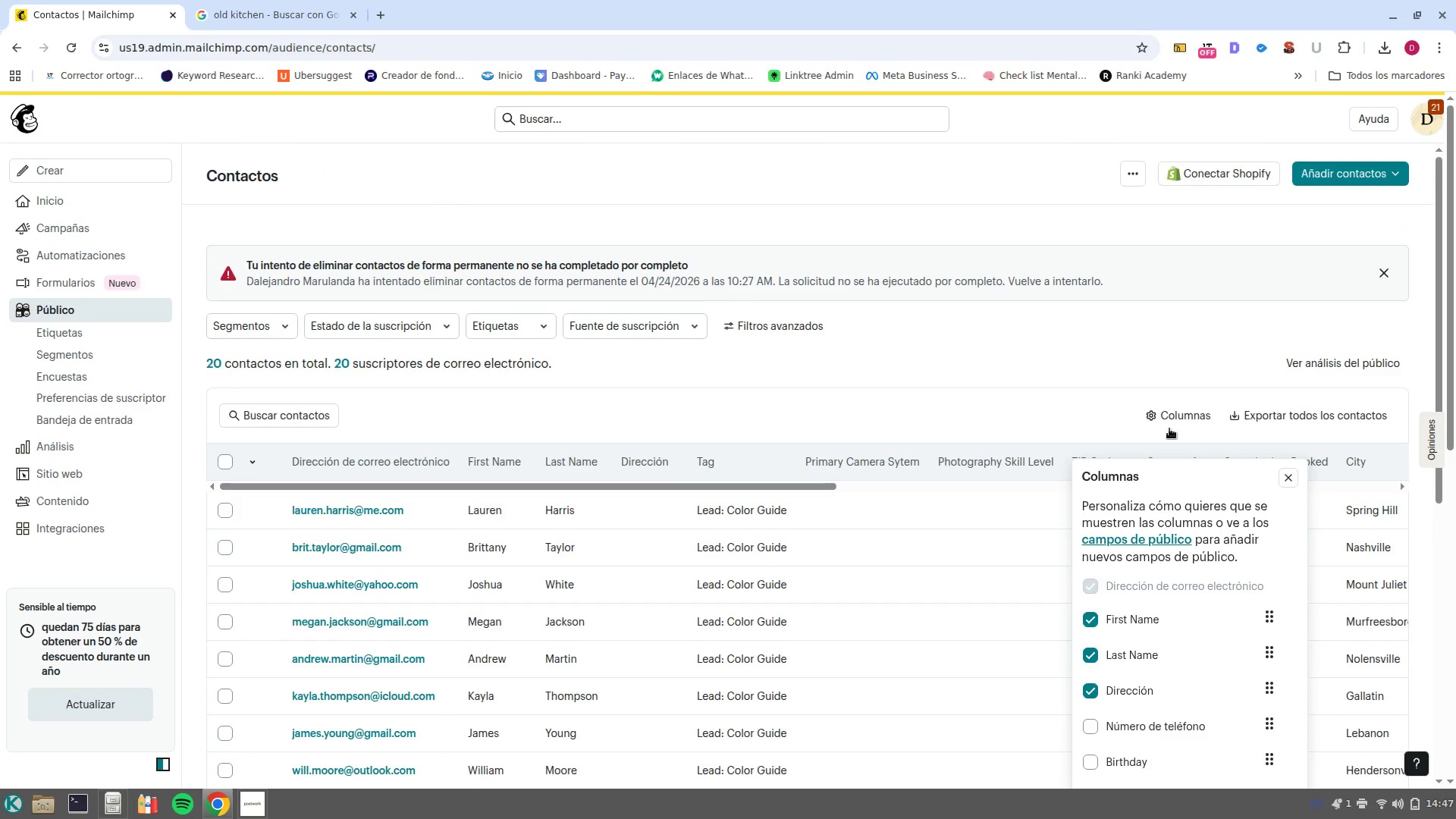 
left_click([1180, 417])
 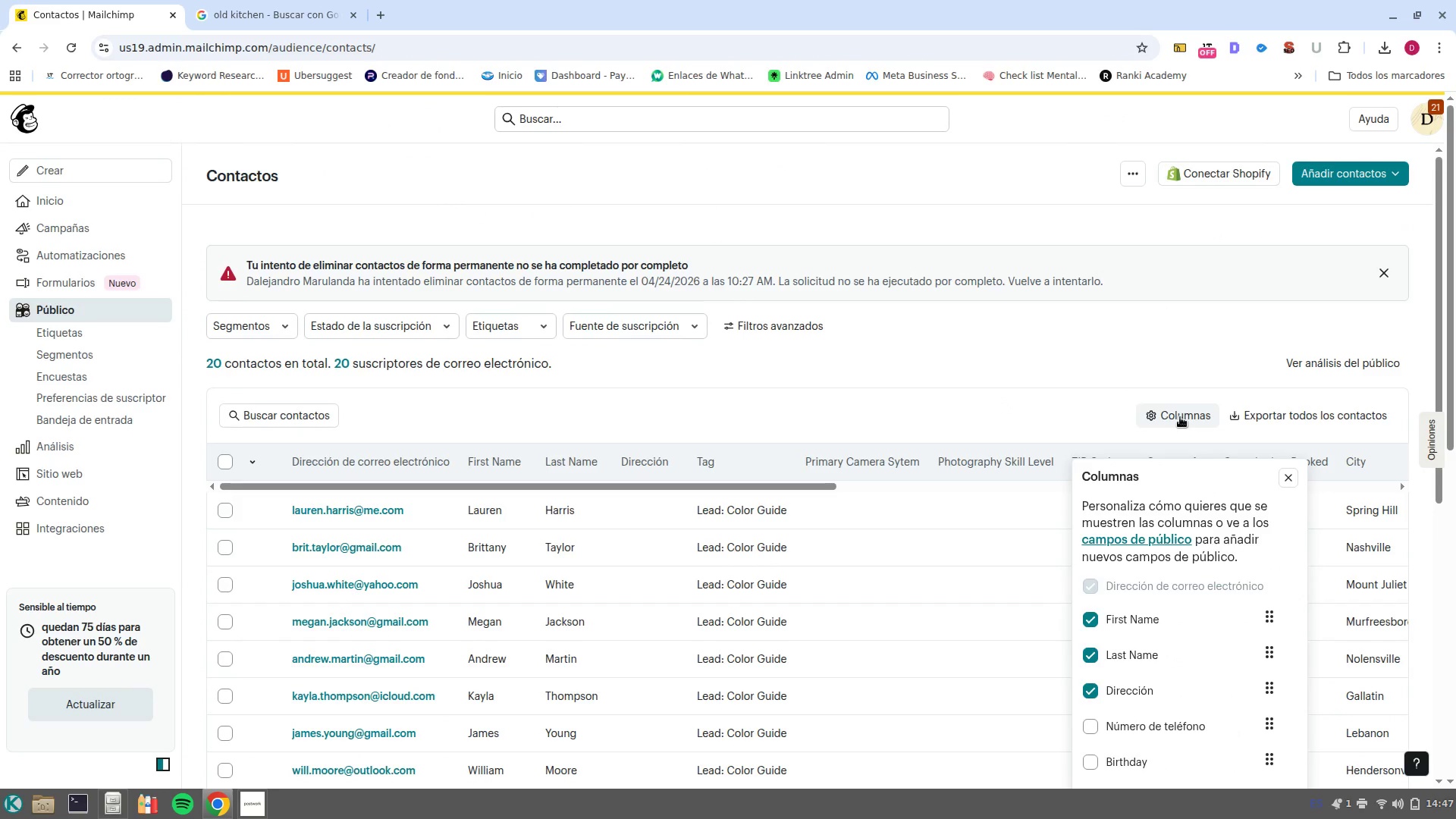 
scroll: coordinate [1222, 675], scroll_direction: down, amount: 9.0
 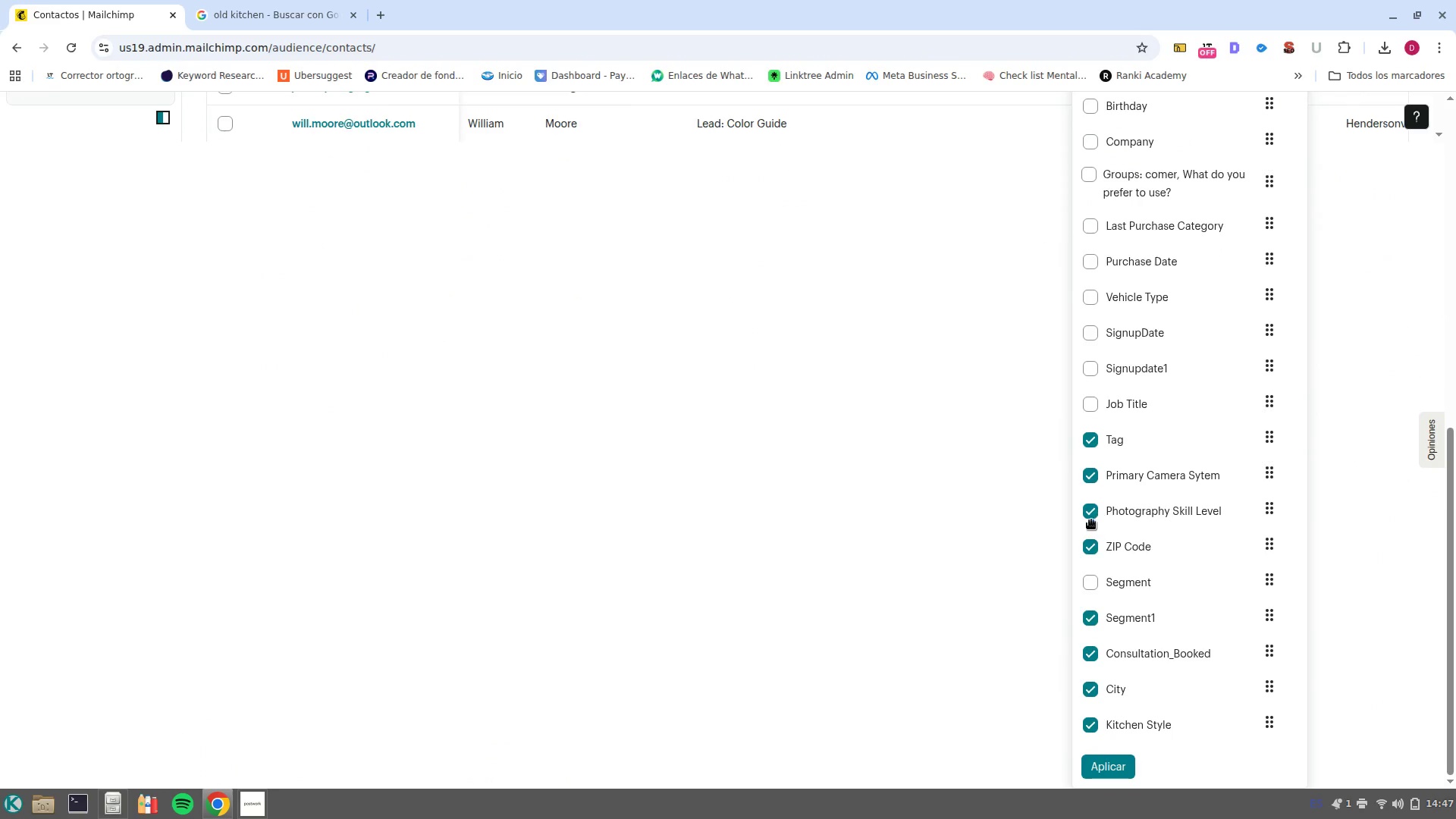 
left_click([1087, 518])
 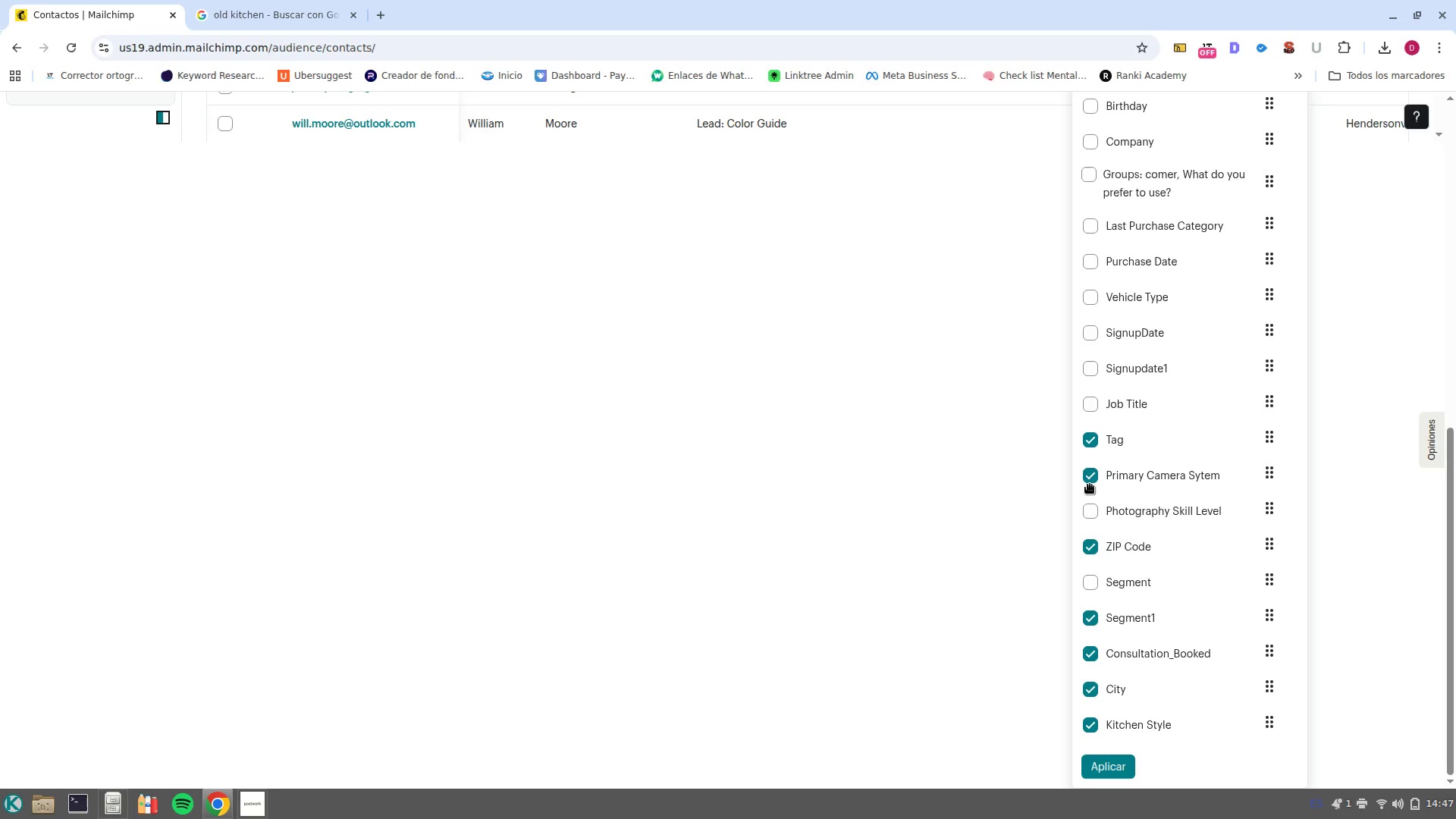 
left_click([1090, 485])
 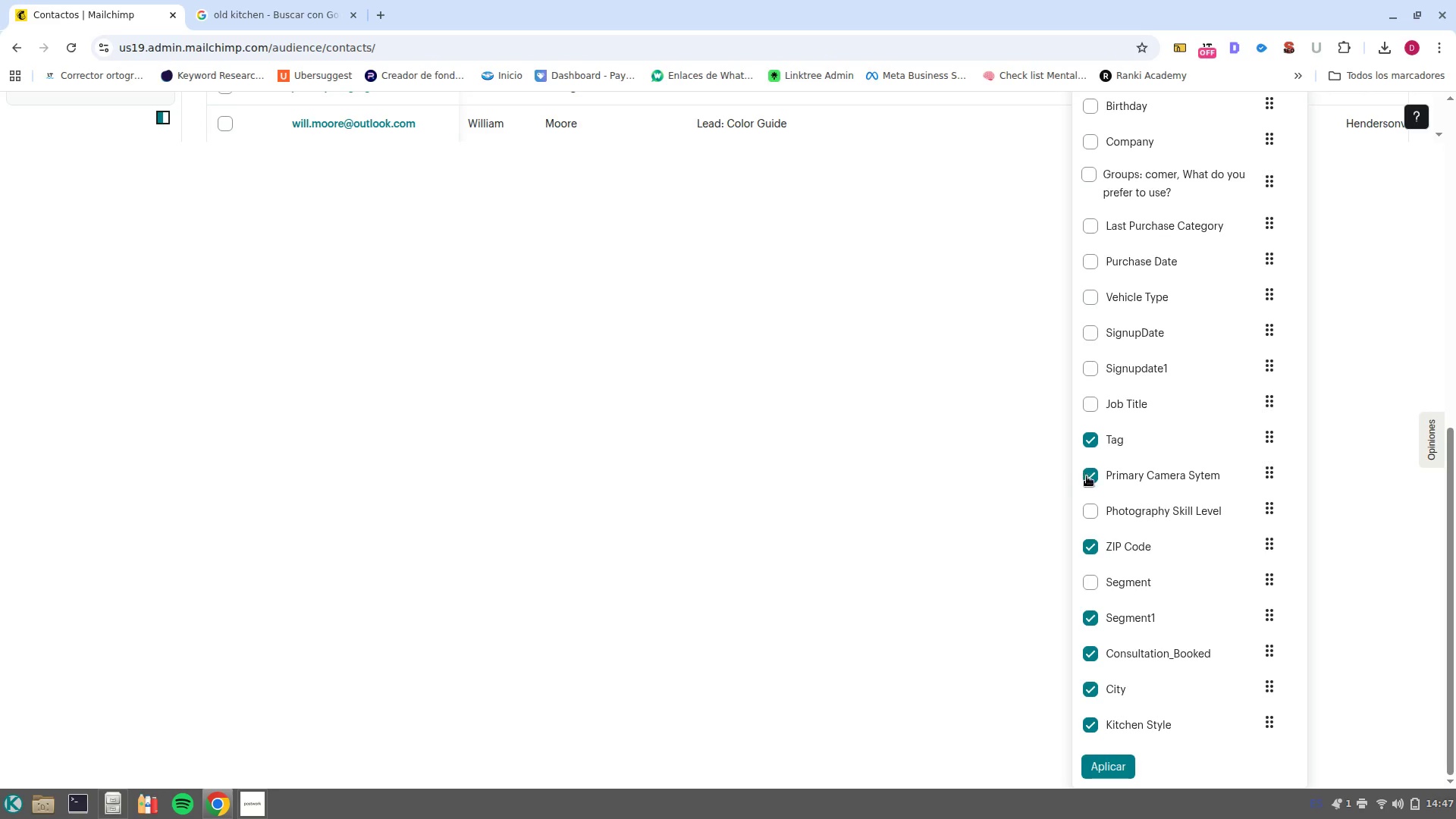 
left_click([1092, 478])
 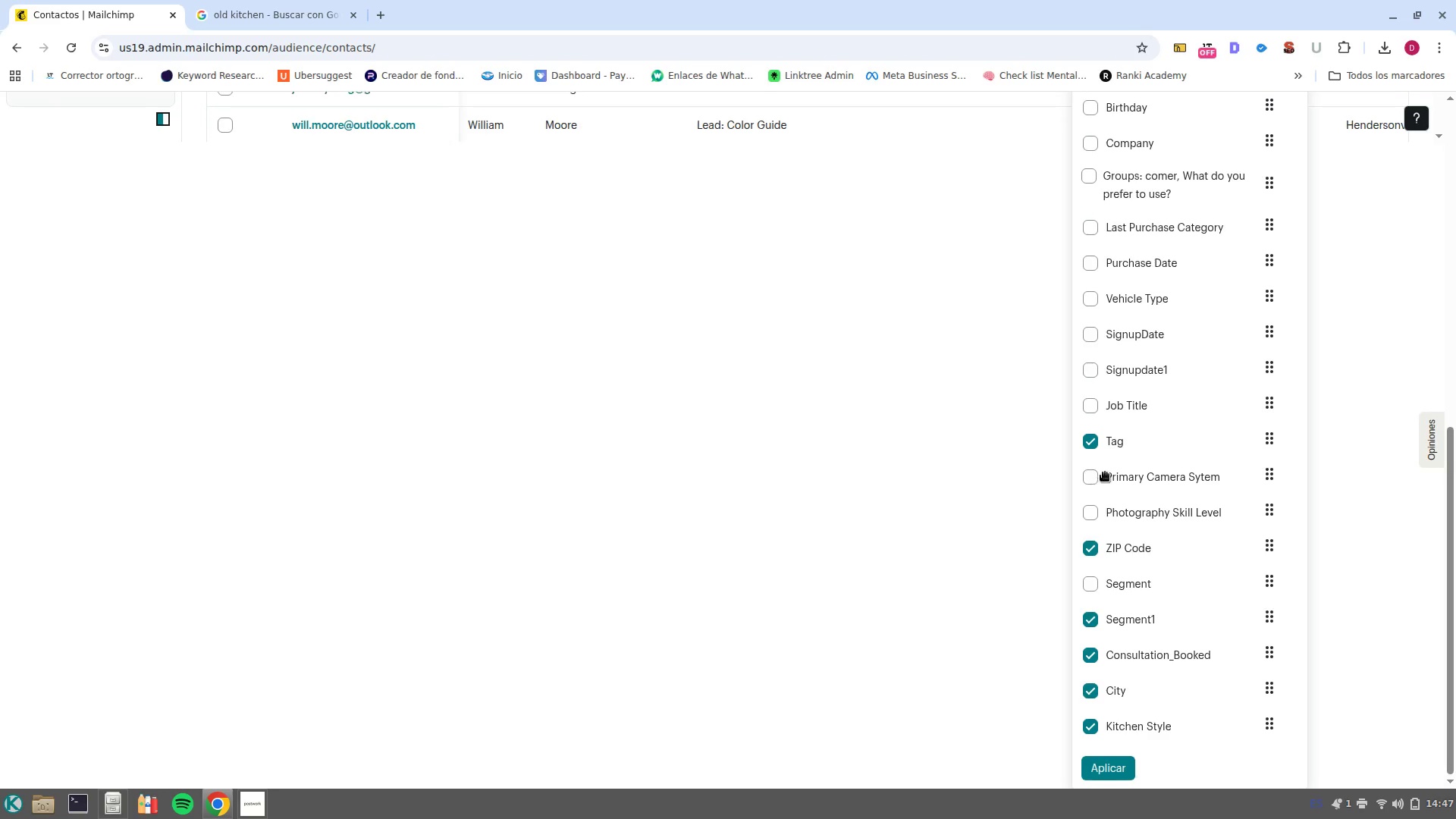 
scroll: coordinate [1105, 472], scroll_direction: up, amount: 4.0
 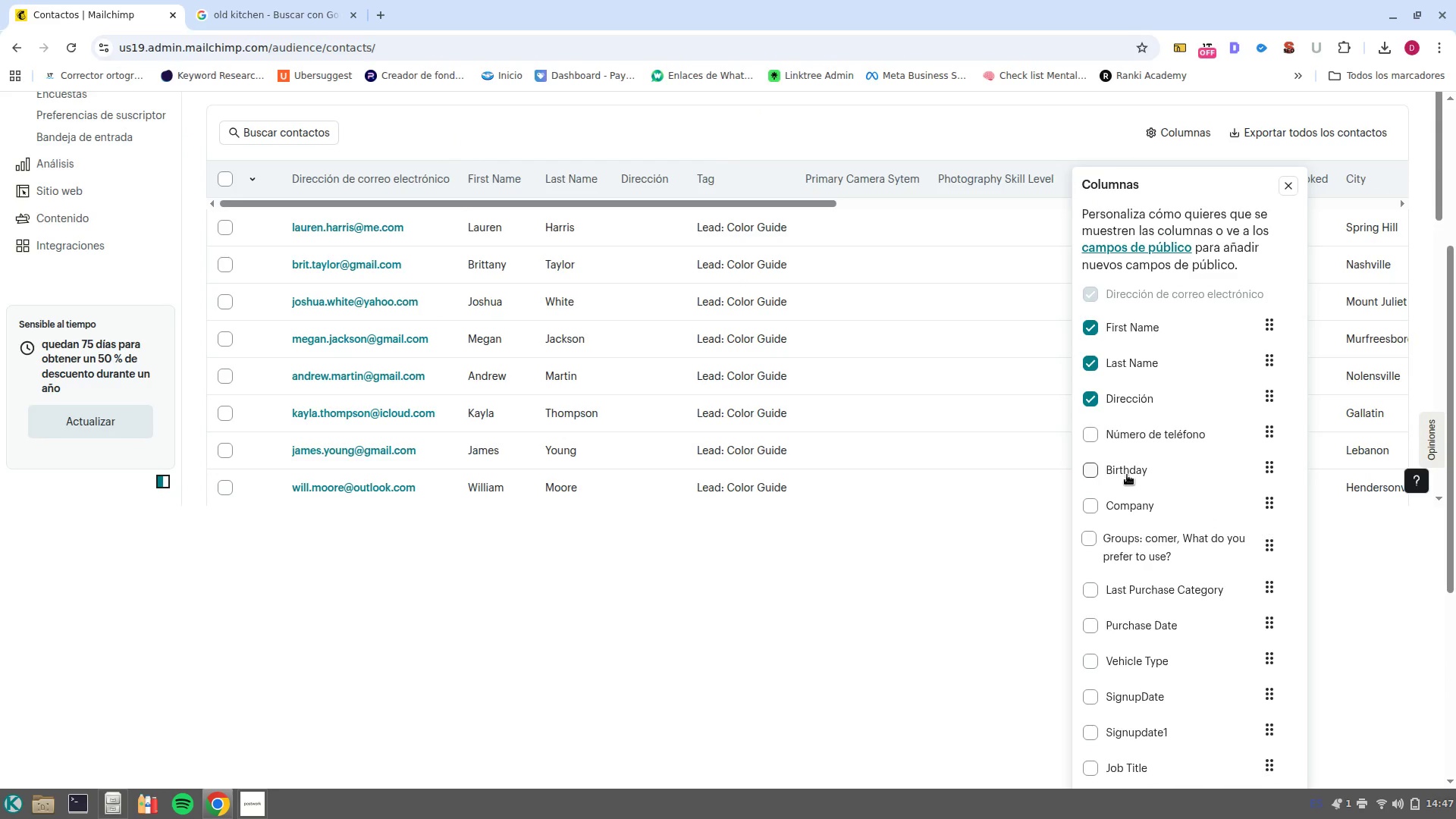 
scroll: coordinate [1125, 499], scroll_direction: down, amount: 5.0
 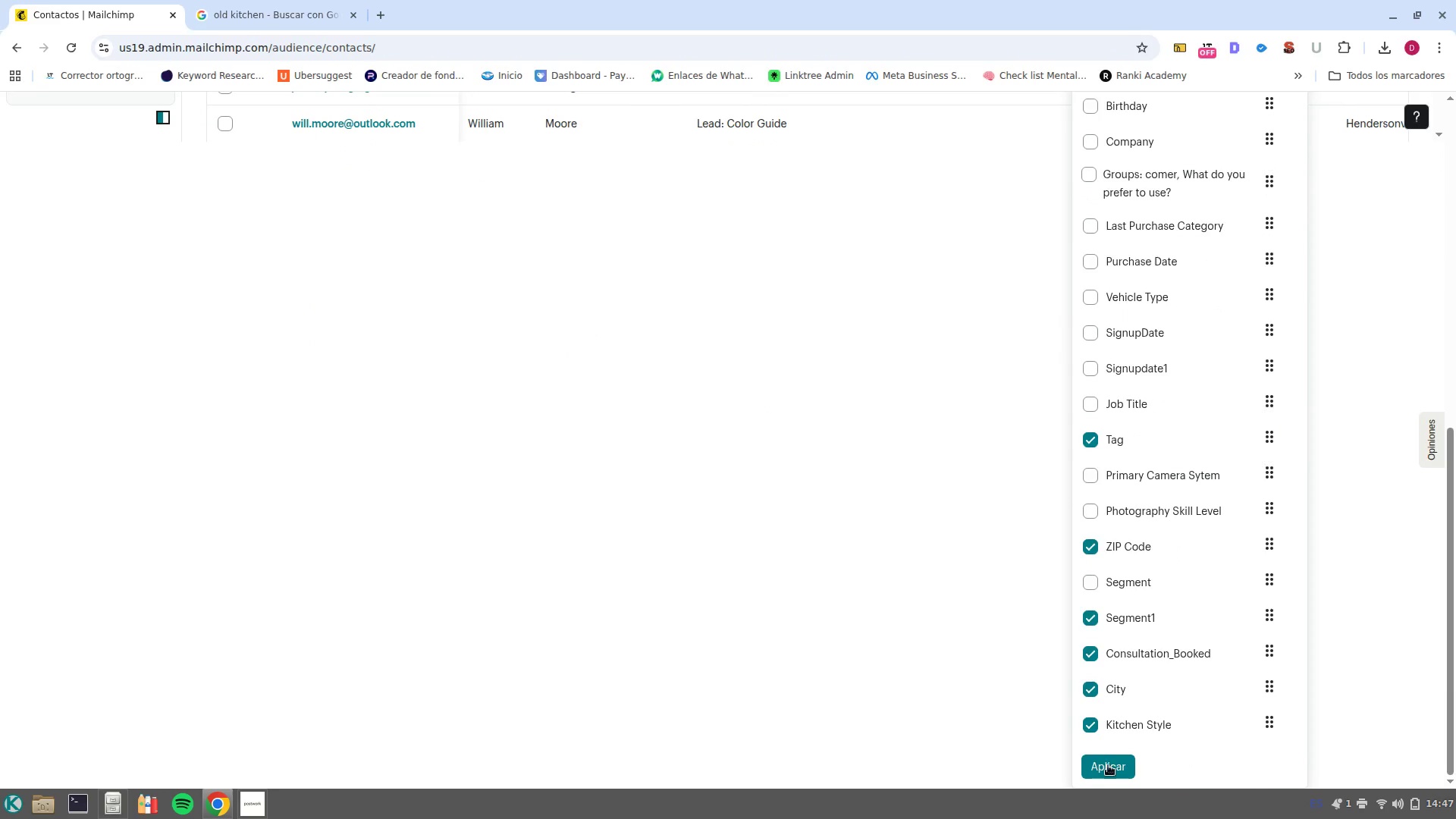 
left_click([1108, 765])
 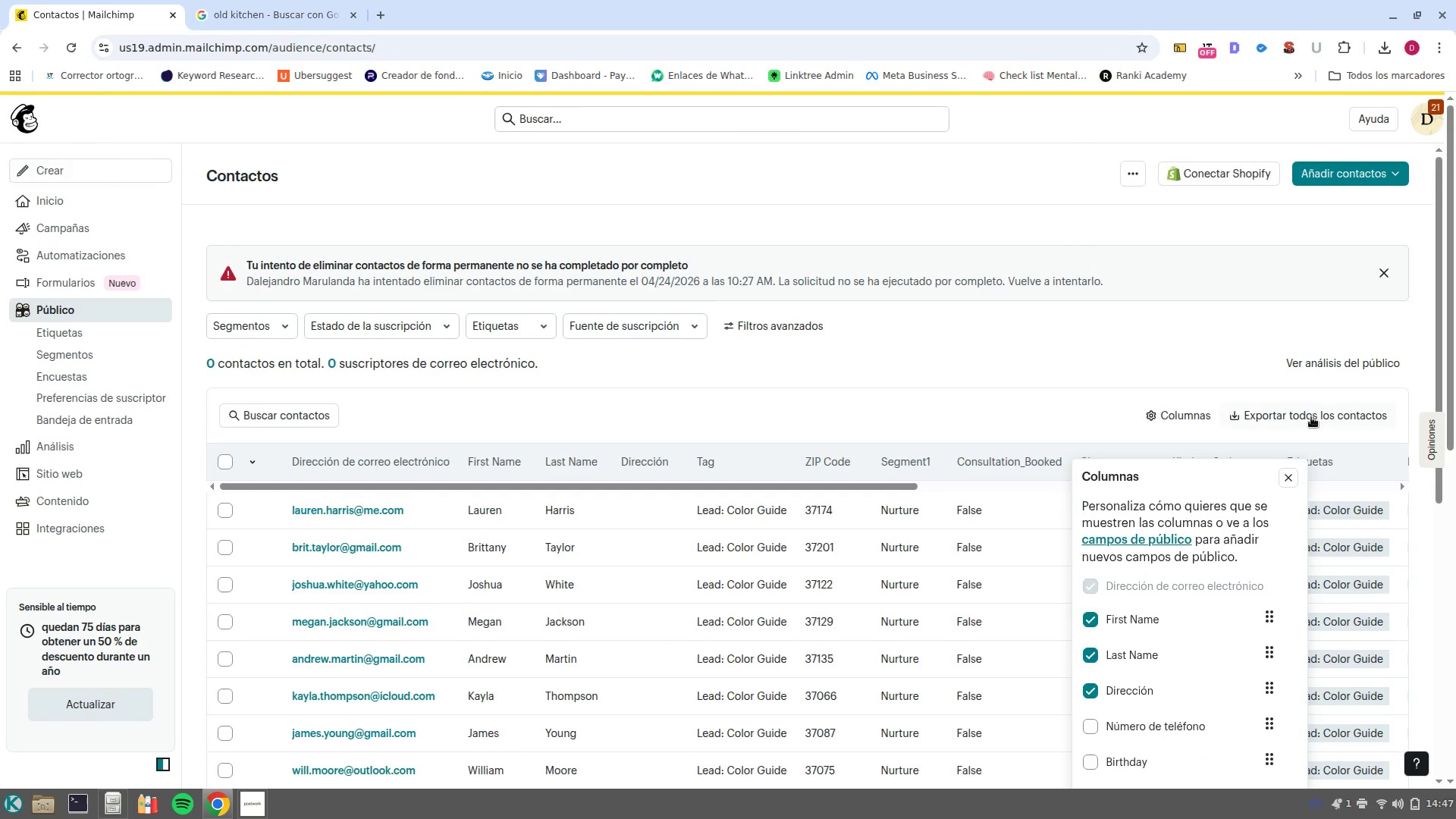 
left_click([1291, 480])
 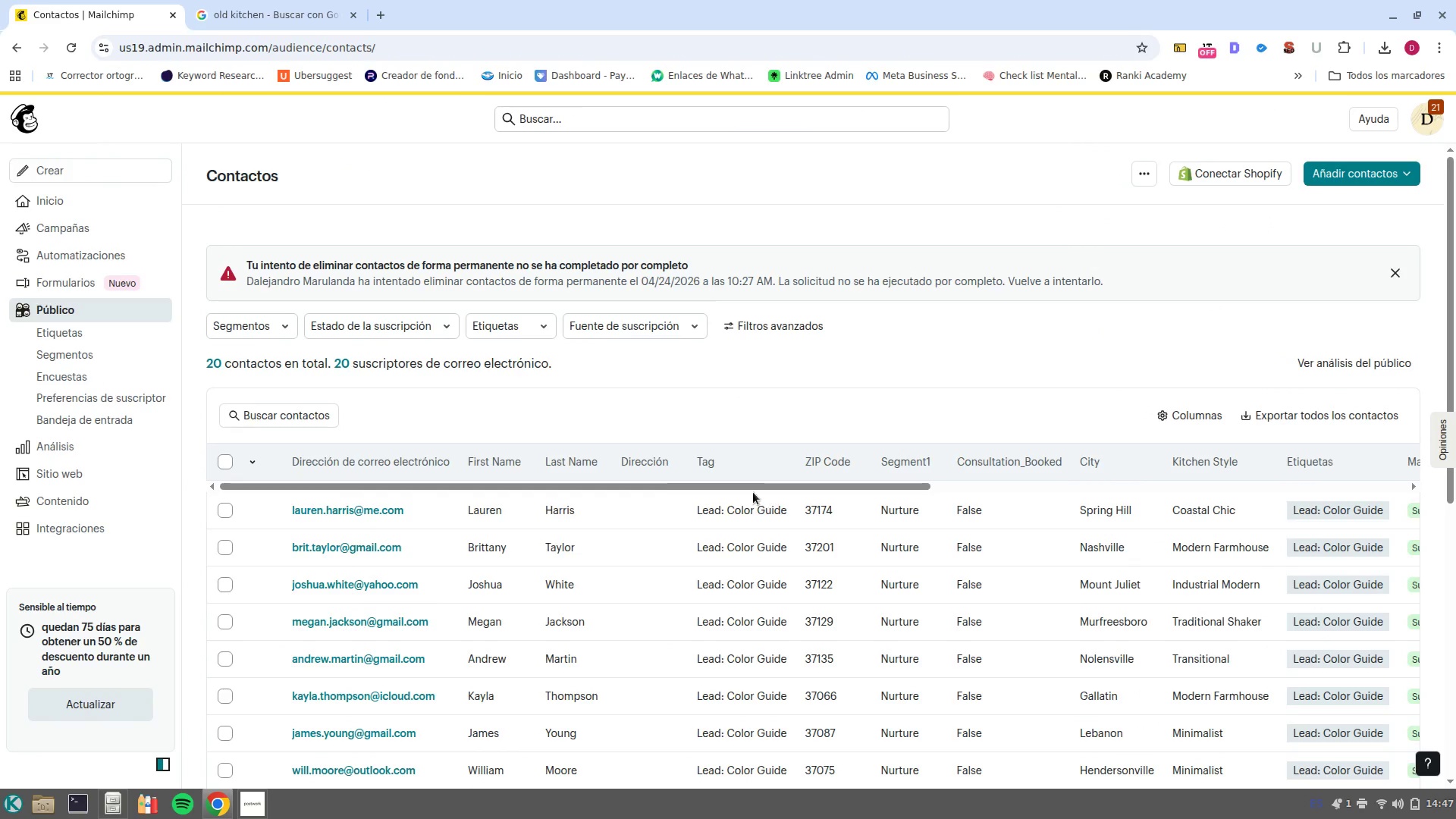 
scroll: coordinate [629, 594], scroll_direction: down, amount: 3.0
 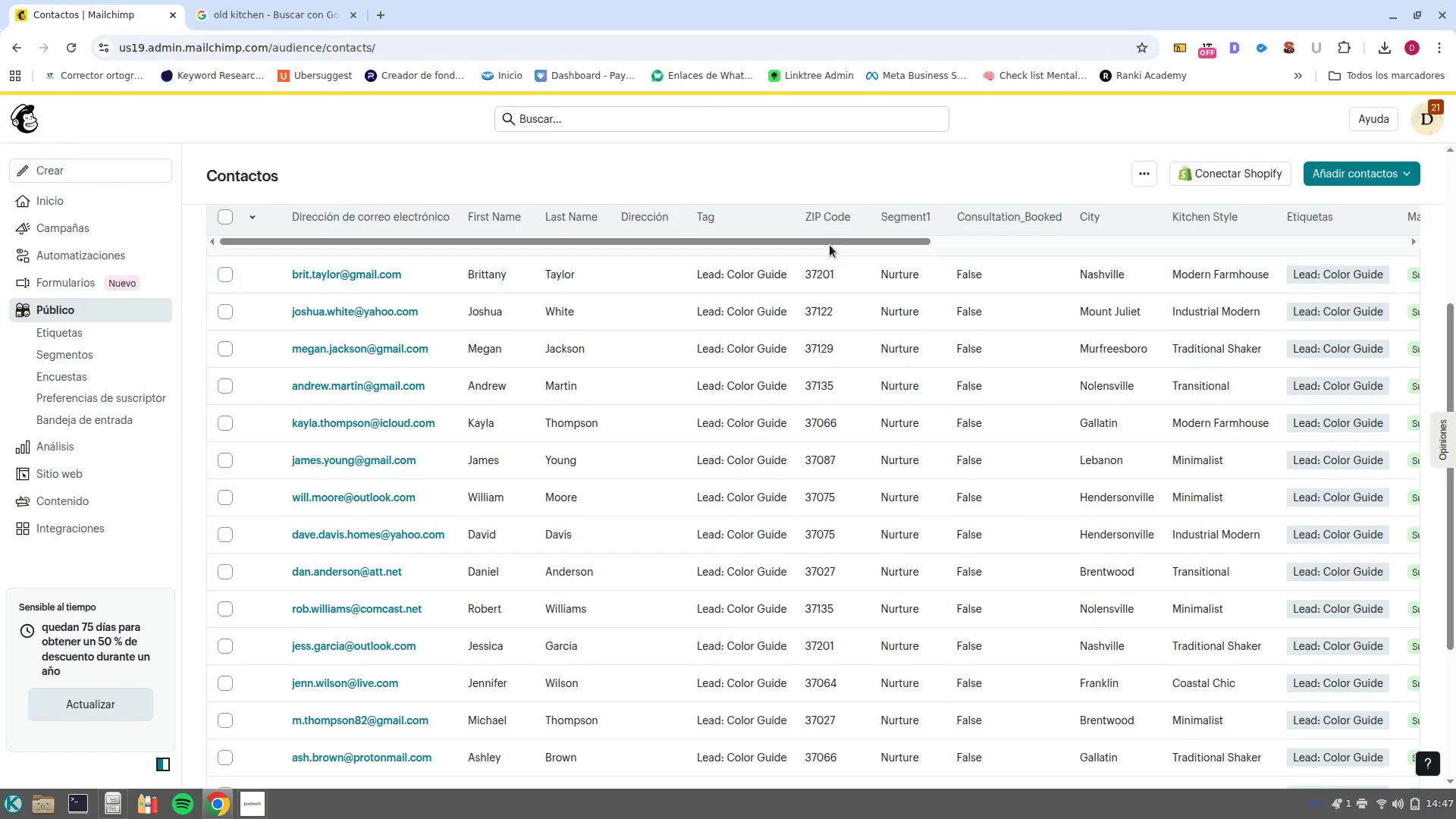 